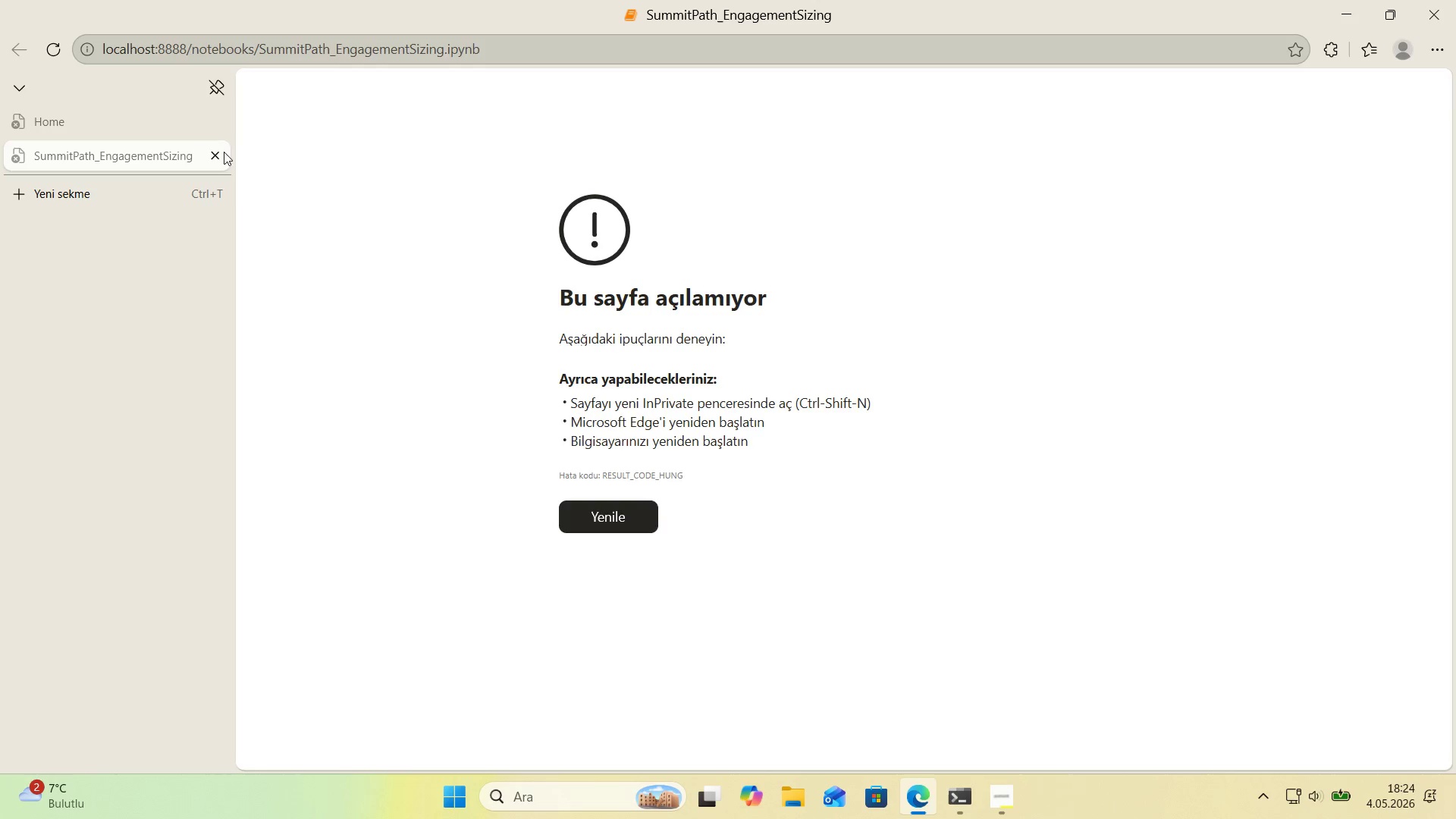 
left_click([219, 155])
 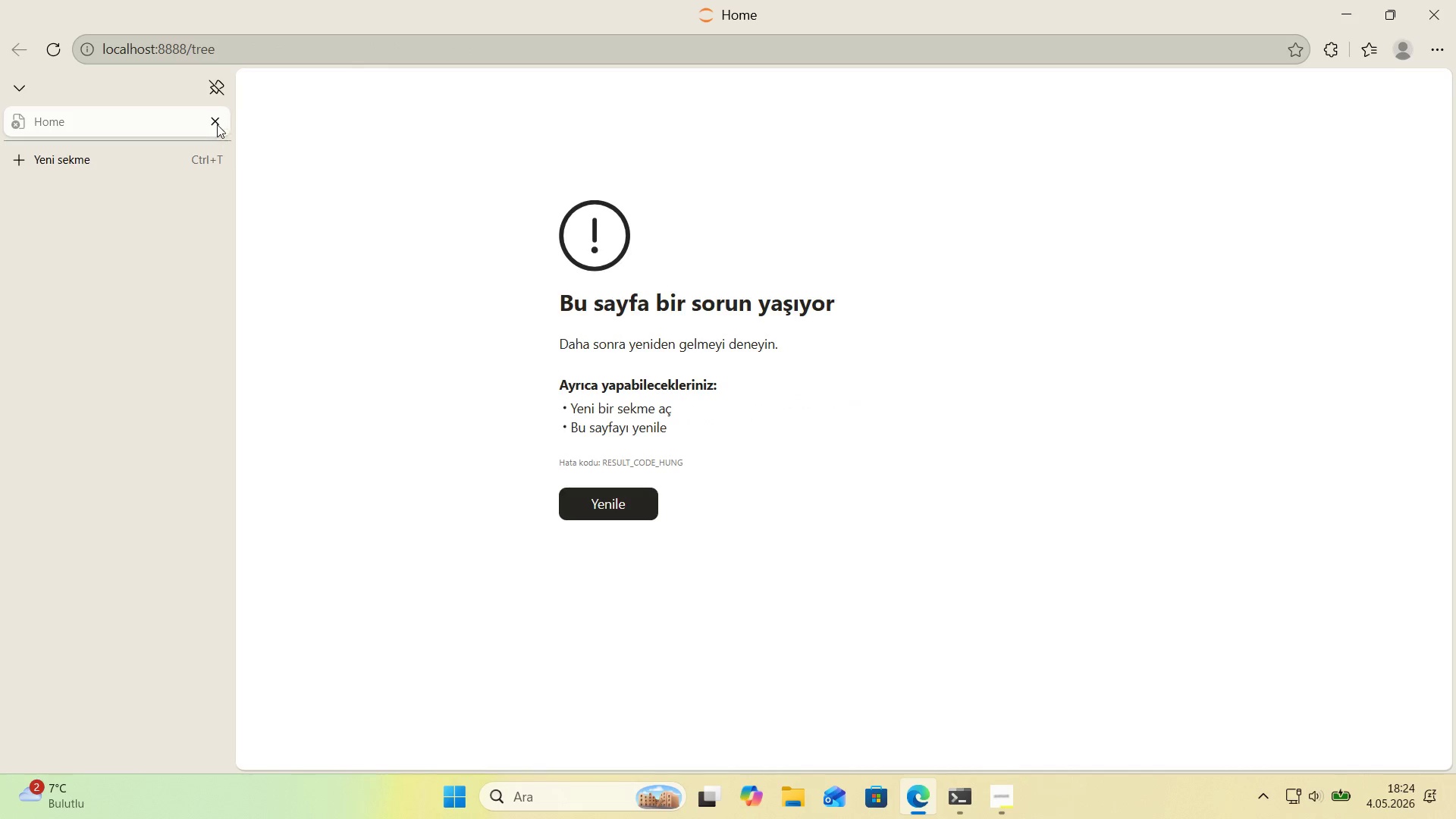 
left_click([217, 122])